 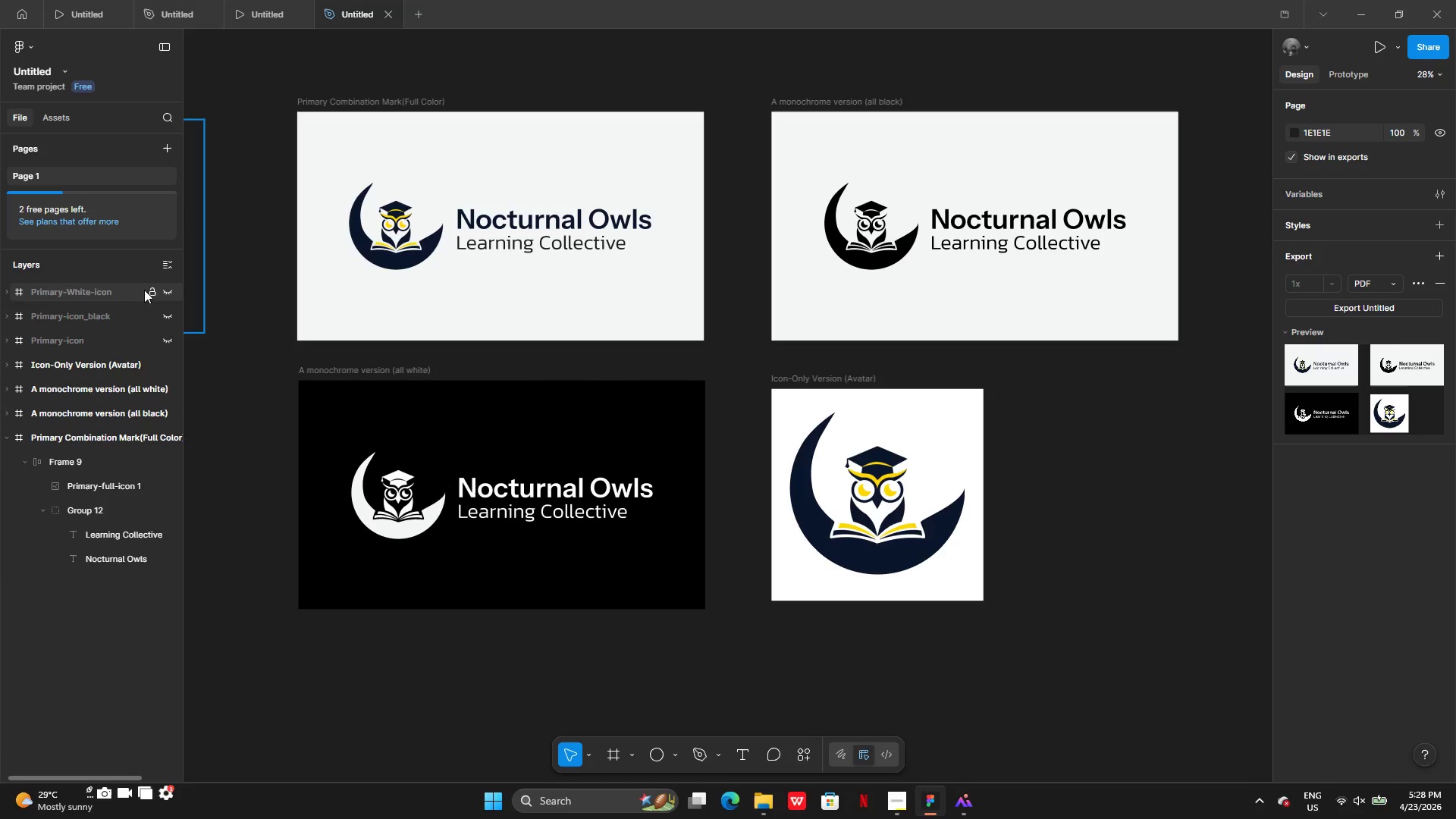 
left_click([11, 441])
 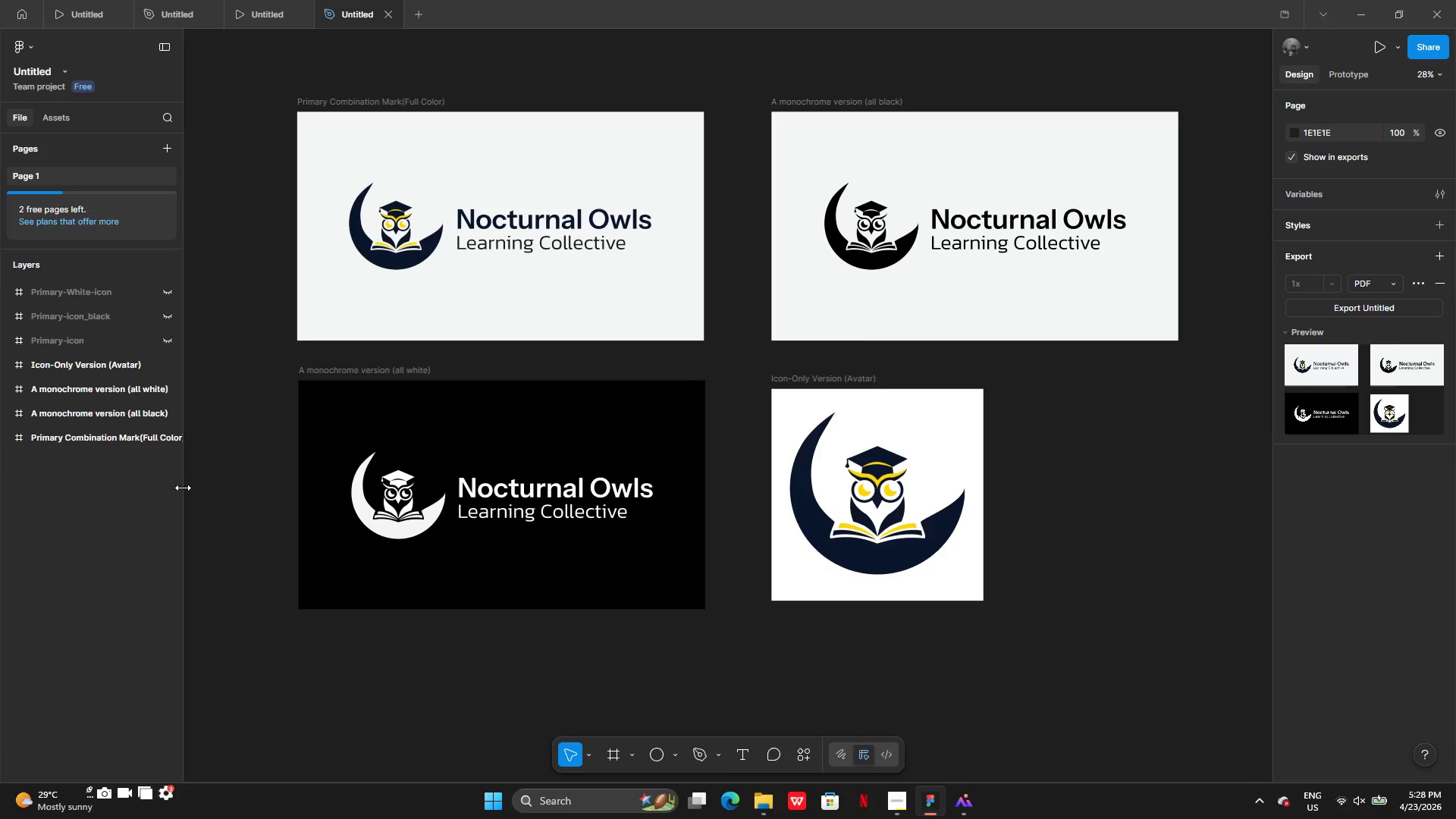 
wait(6.25)
 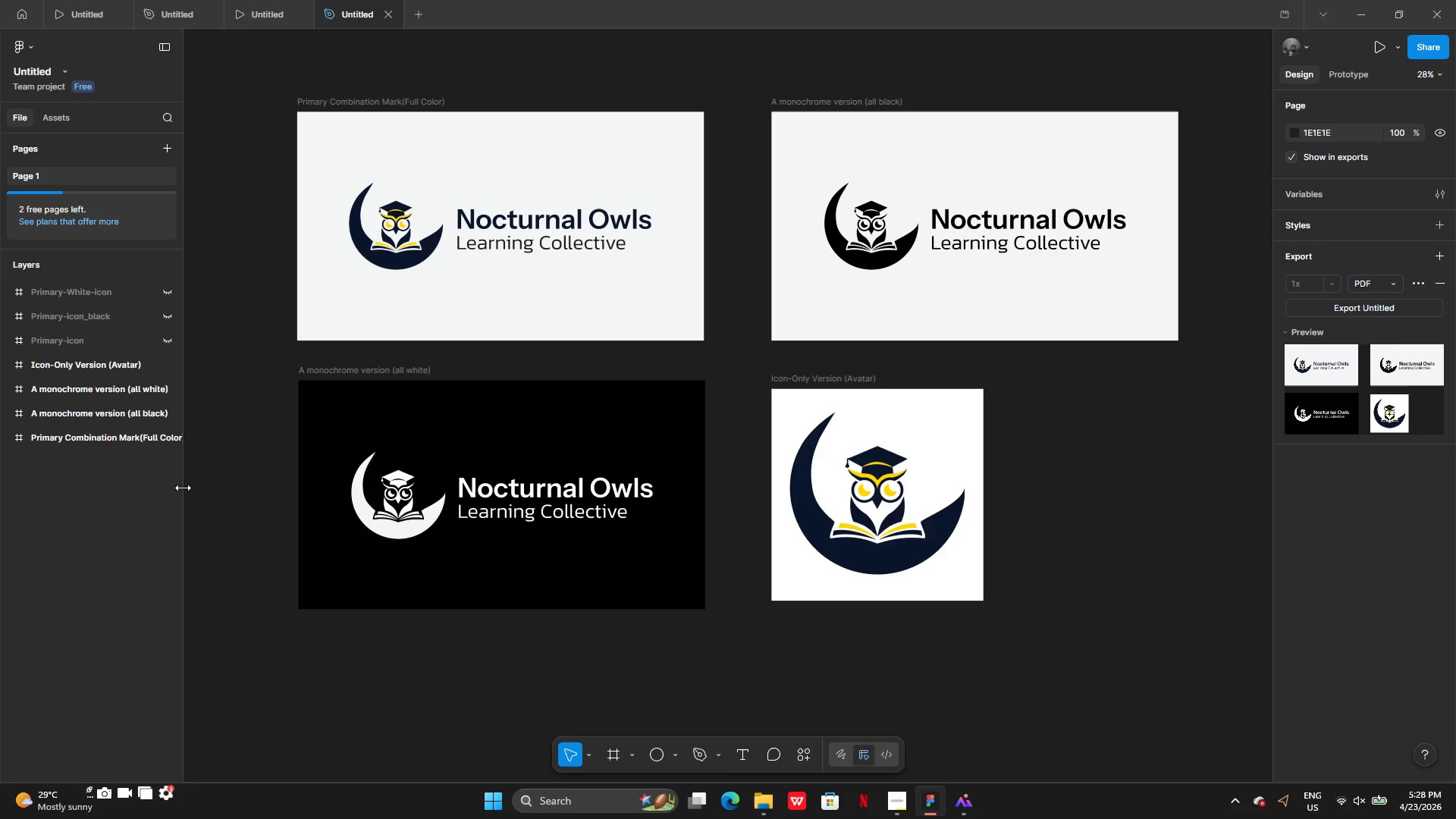 
left_click([1081, 477])
 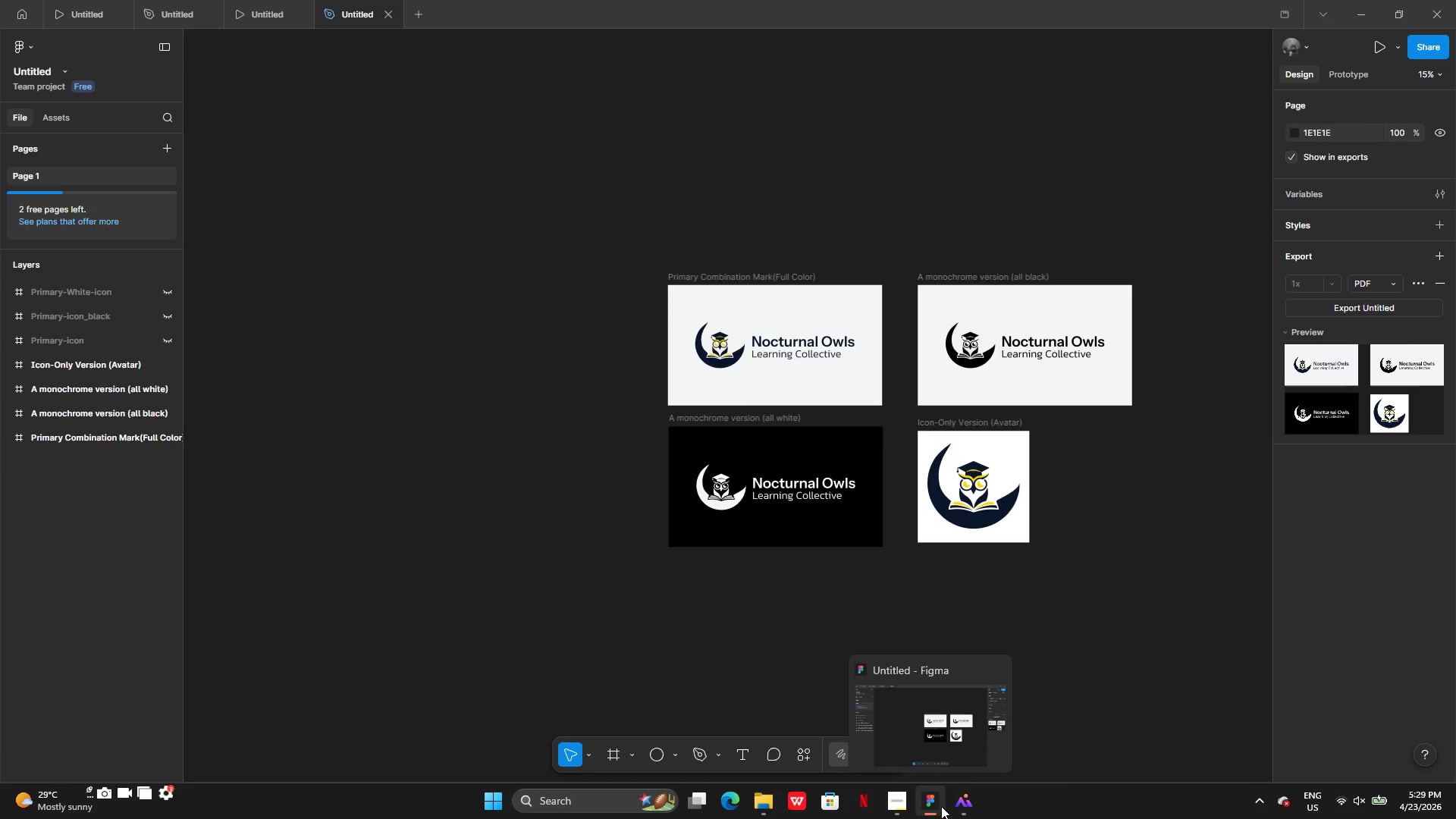 
wait(15.02)
 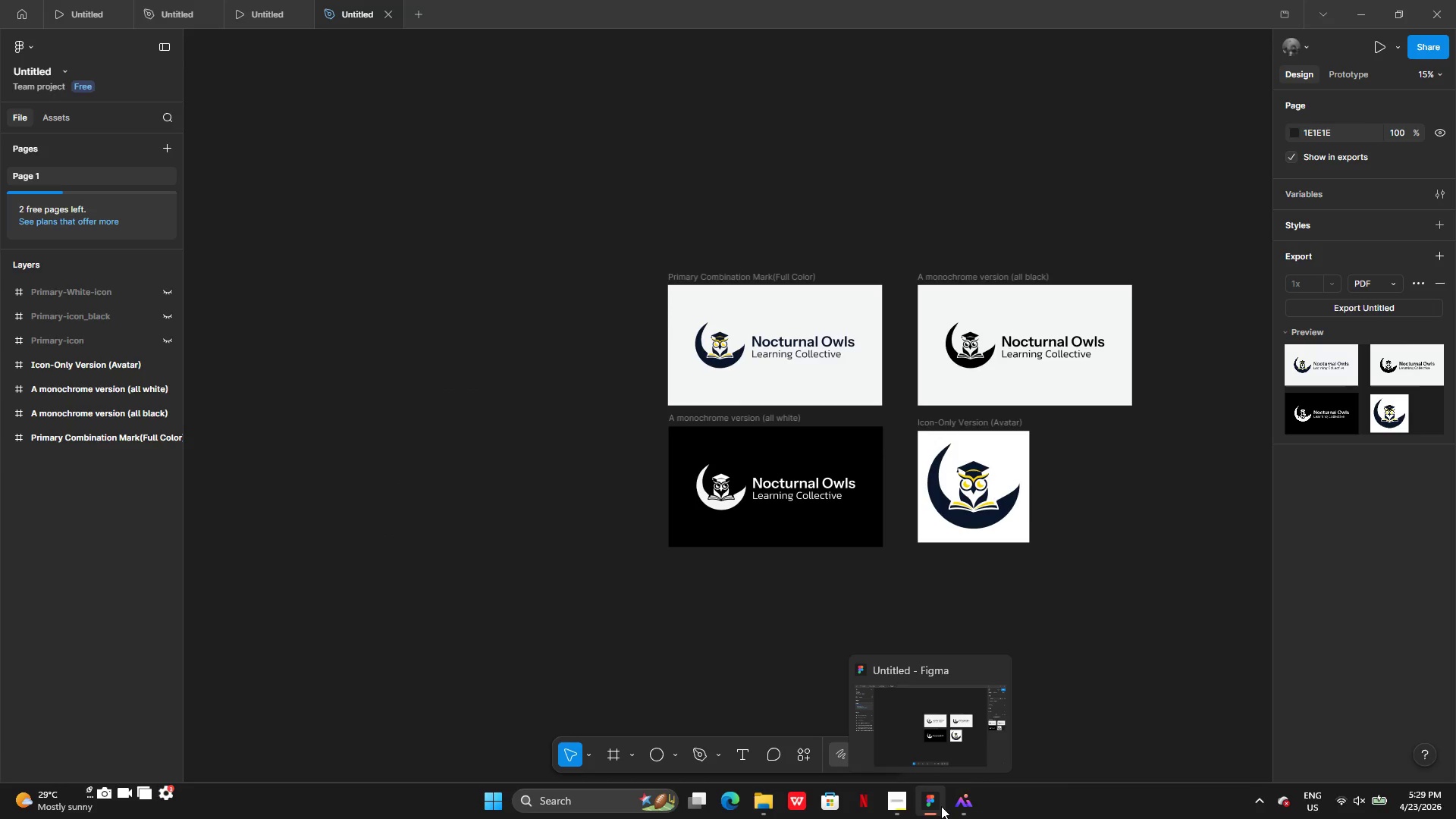 
left_click([11, 4])
 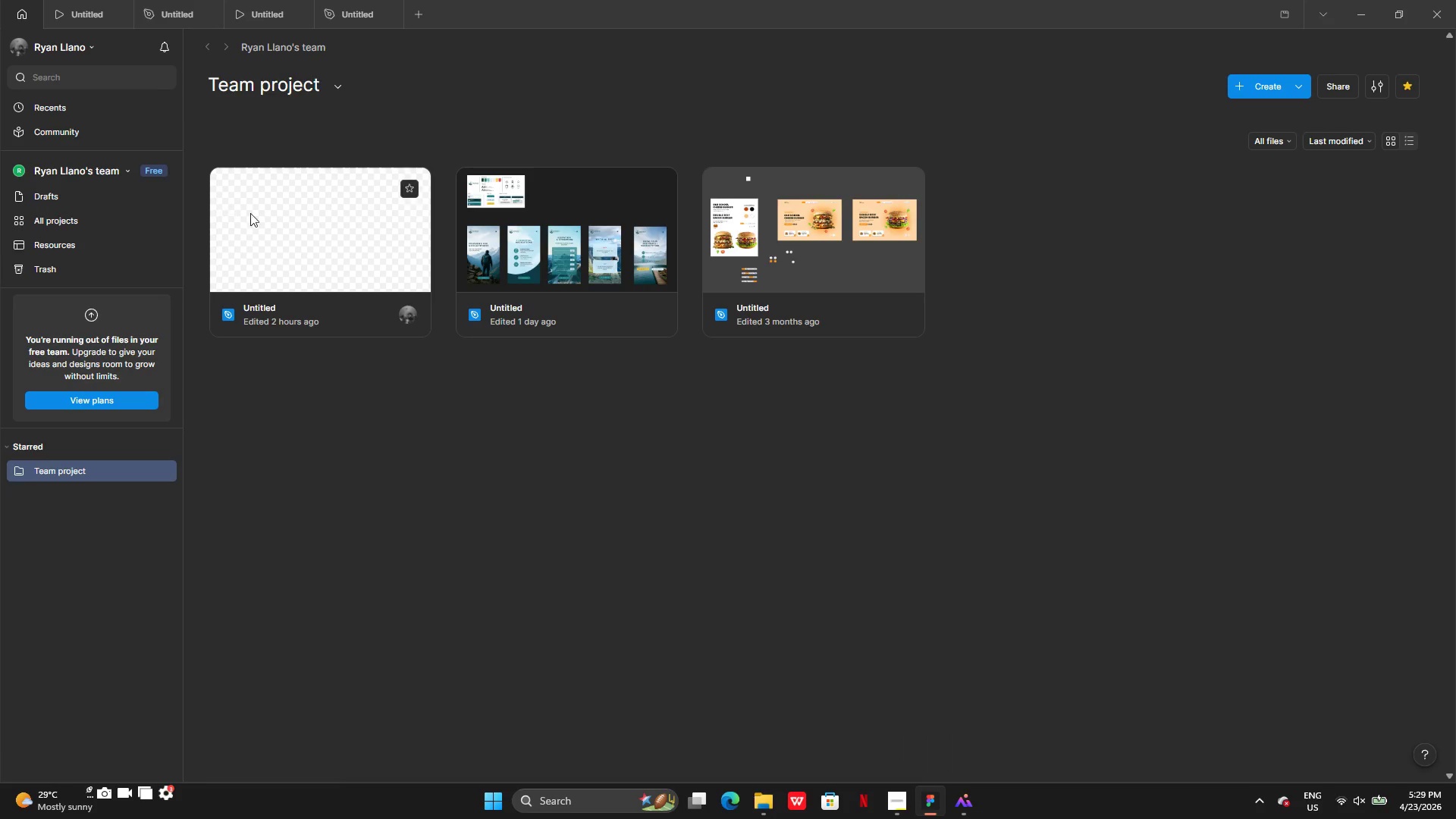 